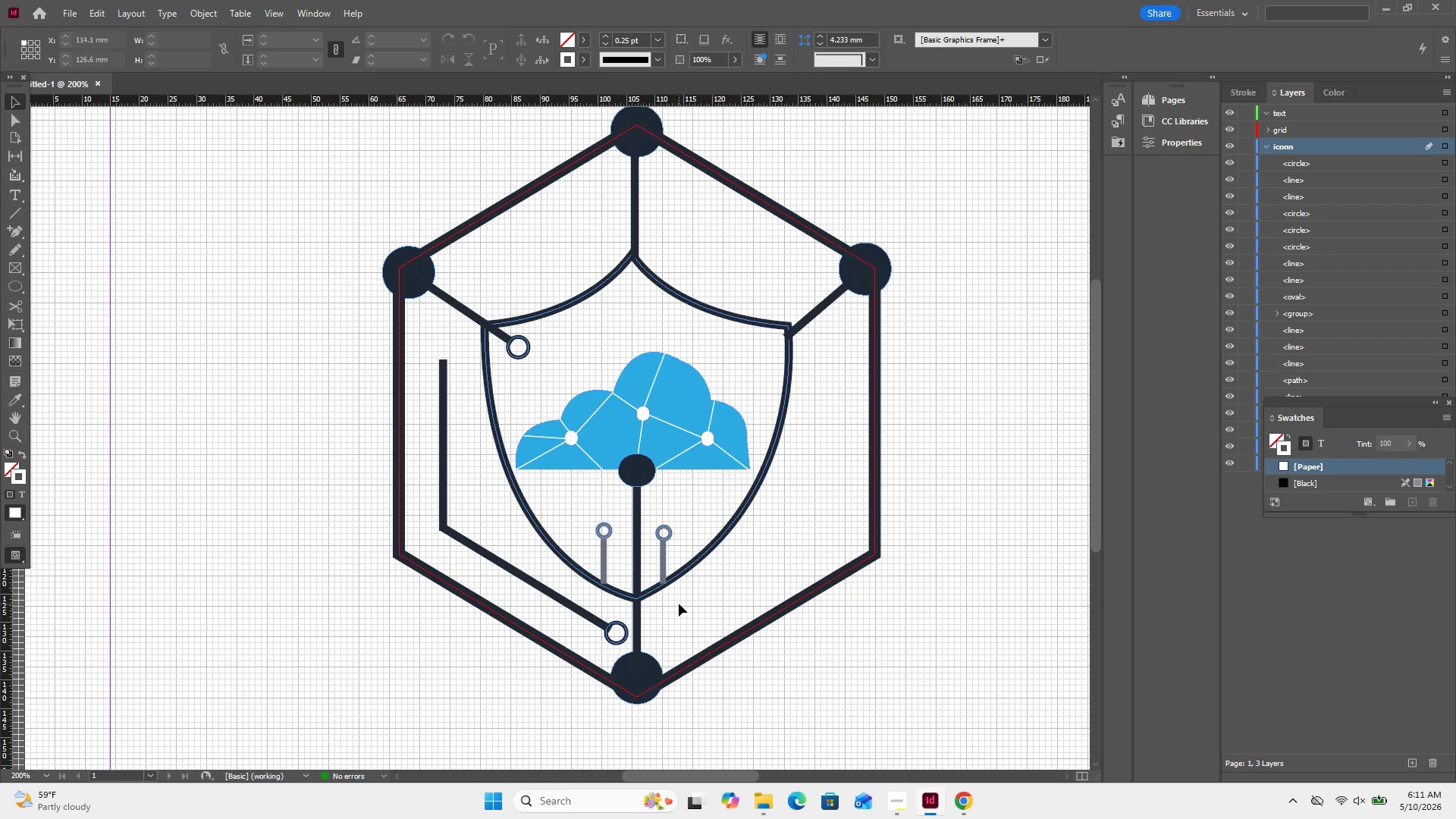 
wait(8.98)
 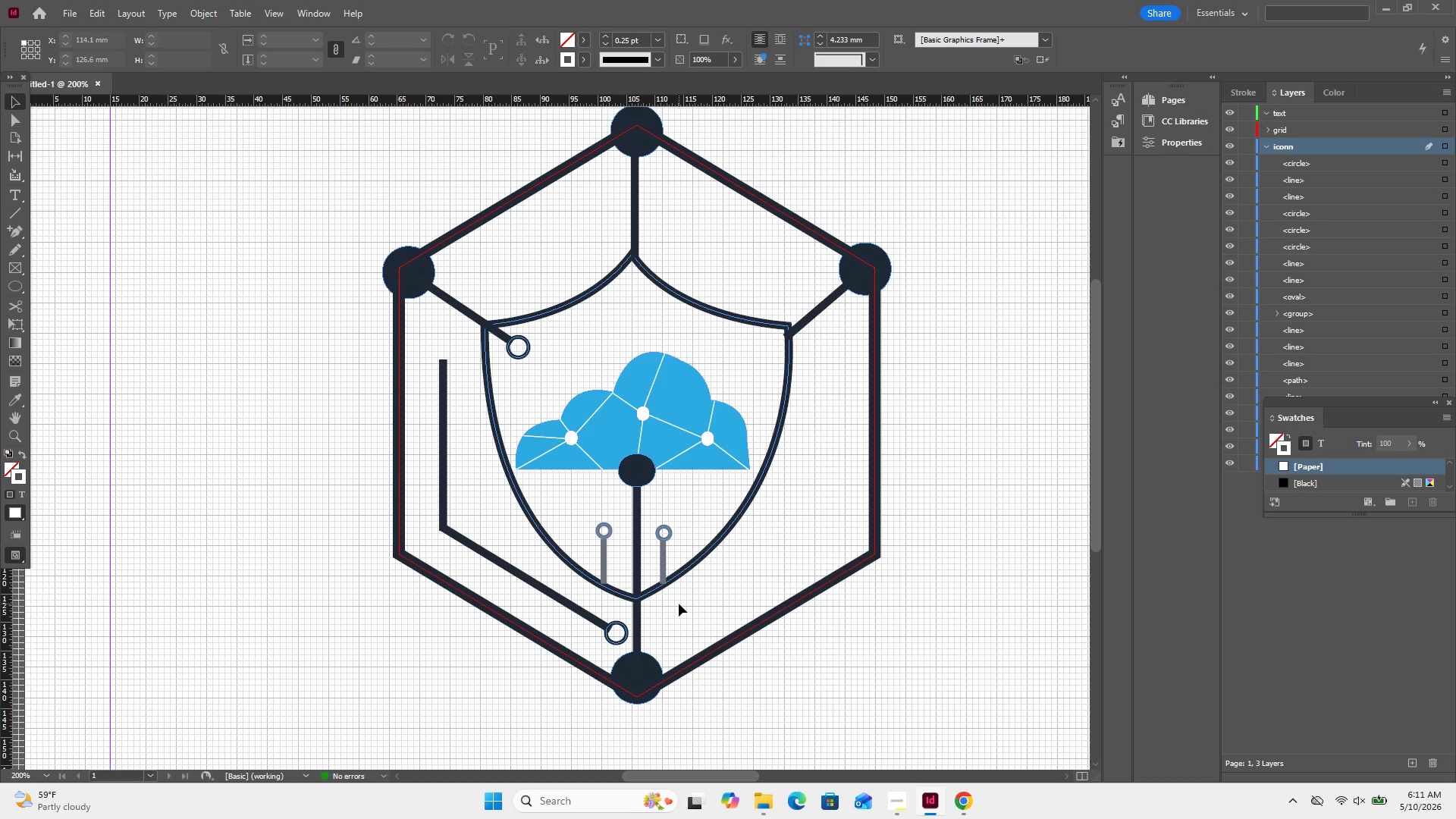 
left_click_drag(start_coordinate=[599, 649], to_coordinate=[582, 600])
 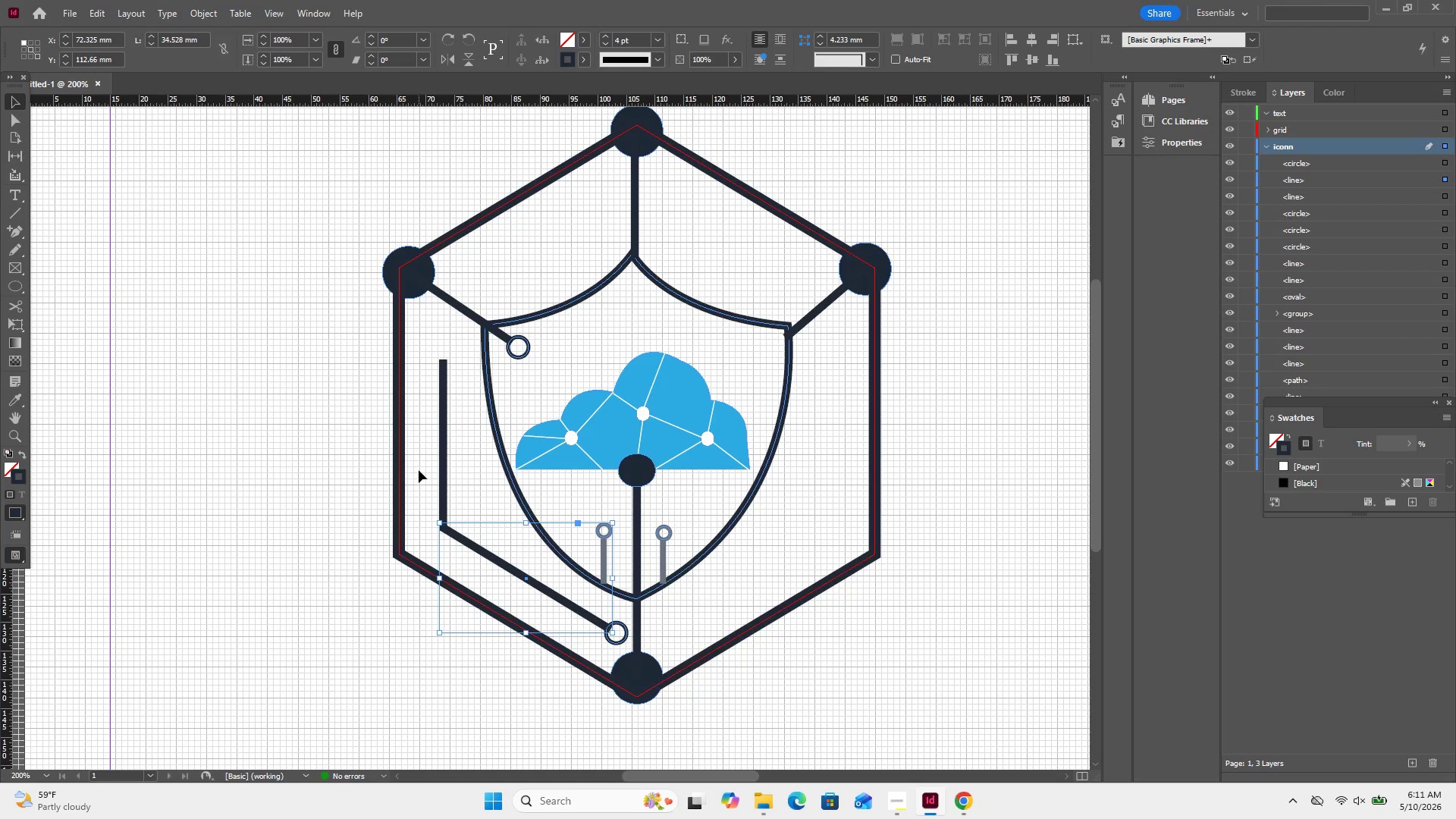 
hold_key(key=ShiftRight, duration=1.08)
left_click_drag(start_coordinate=[419, 470], to_coordinate=[471, 535])
 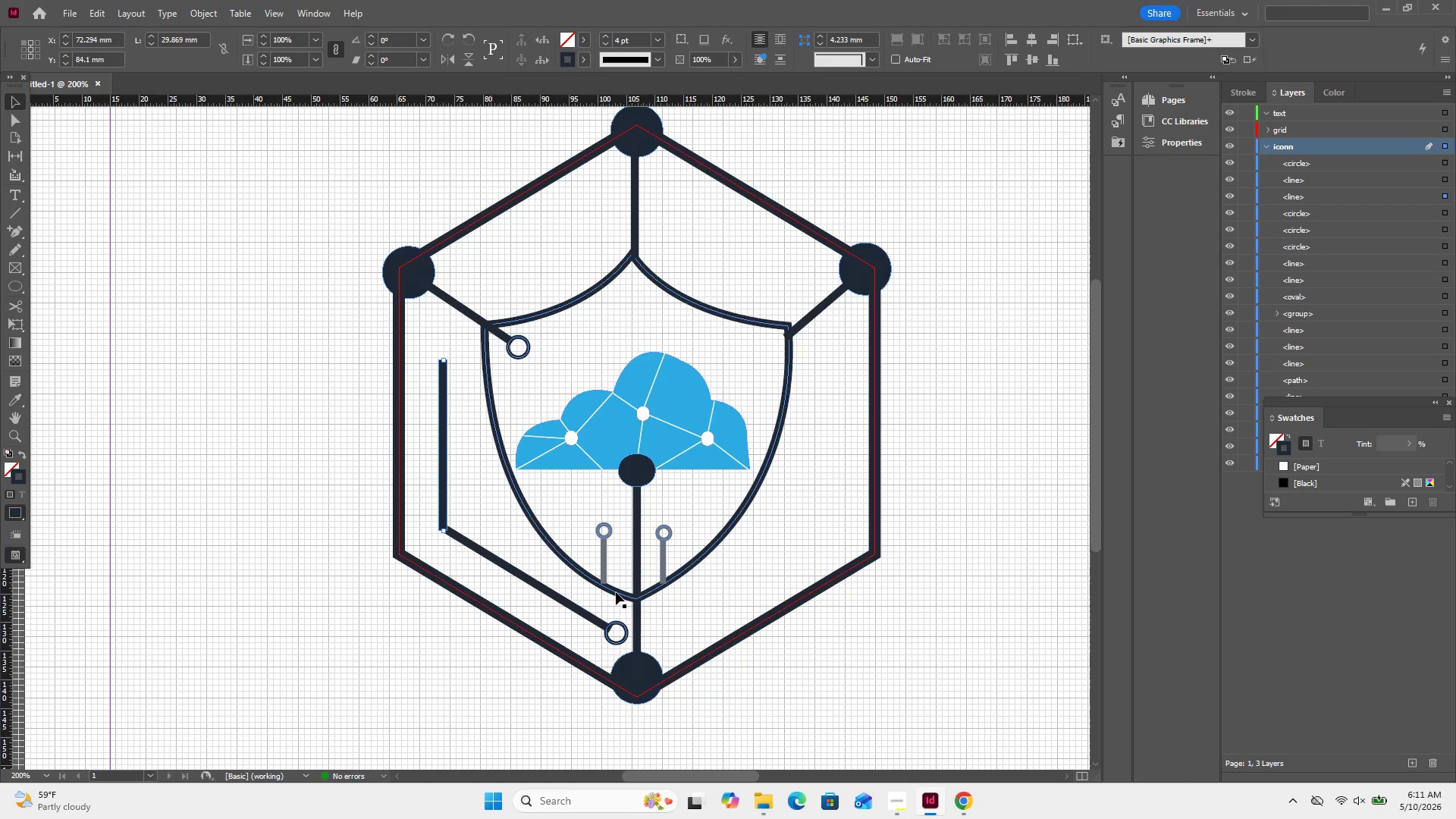 
hold_key(key=ShiftRight, duration=1.73)